 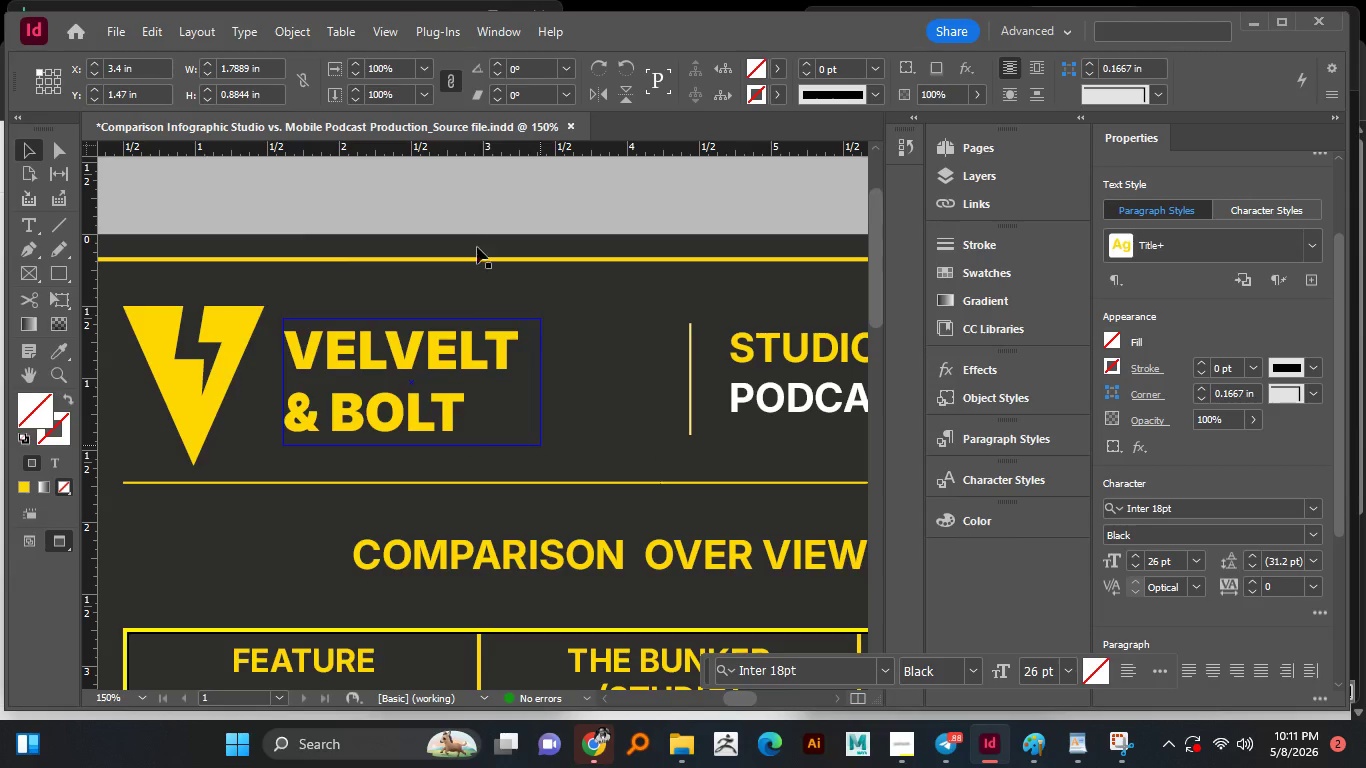 
left_click([461, 209])
 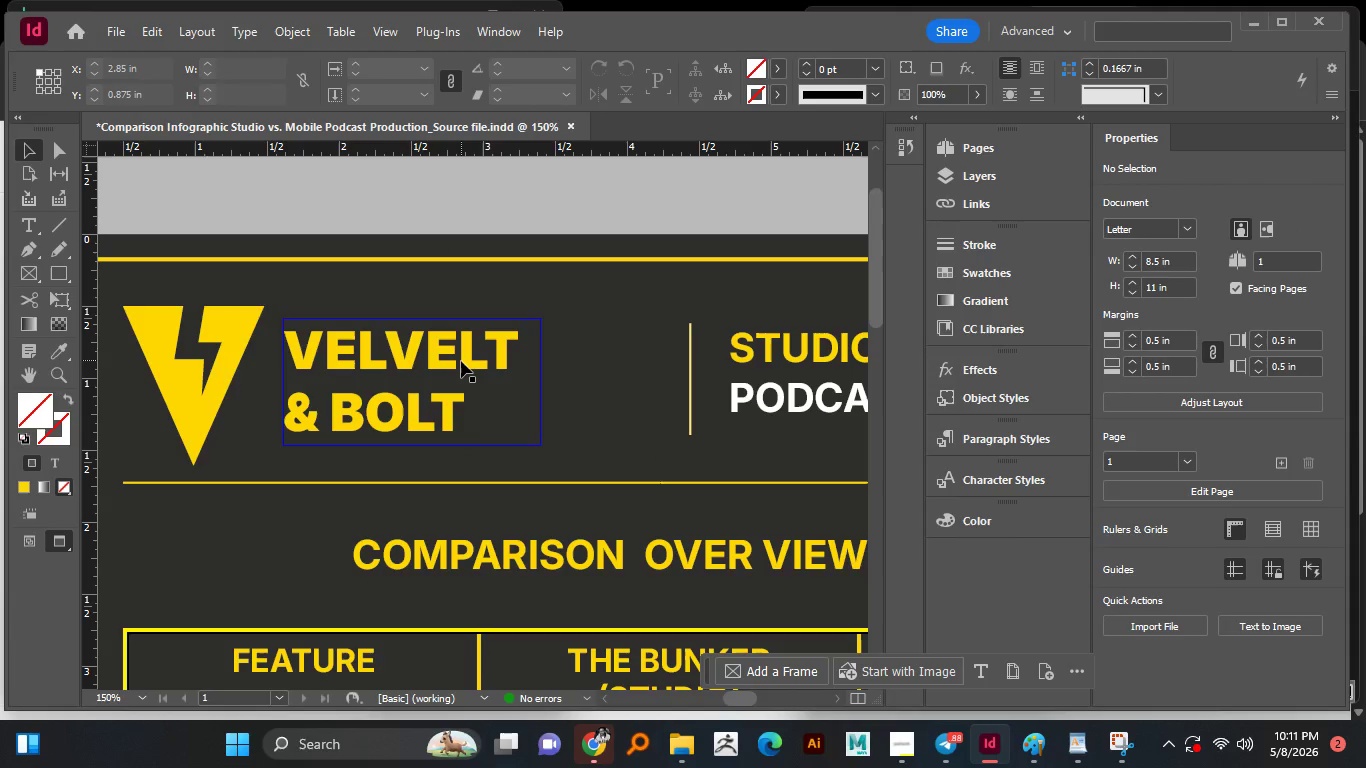 
left_click([461, 361])
 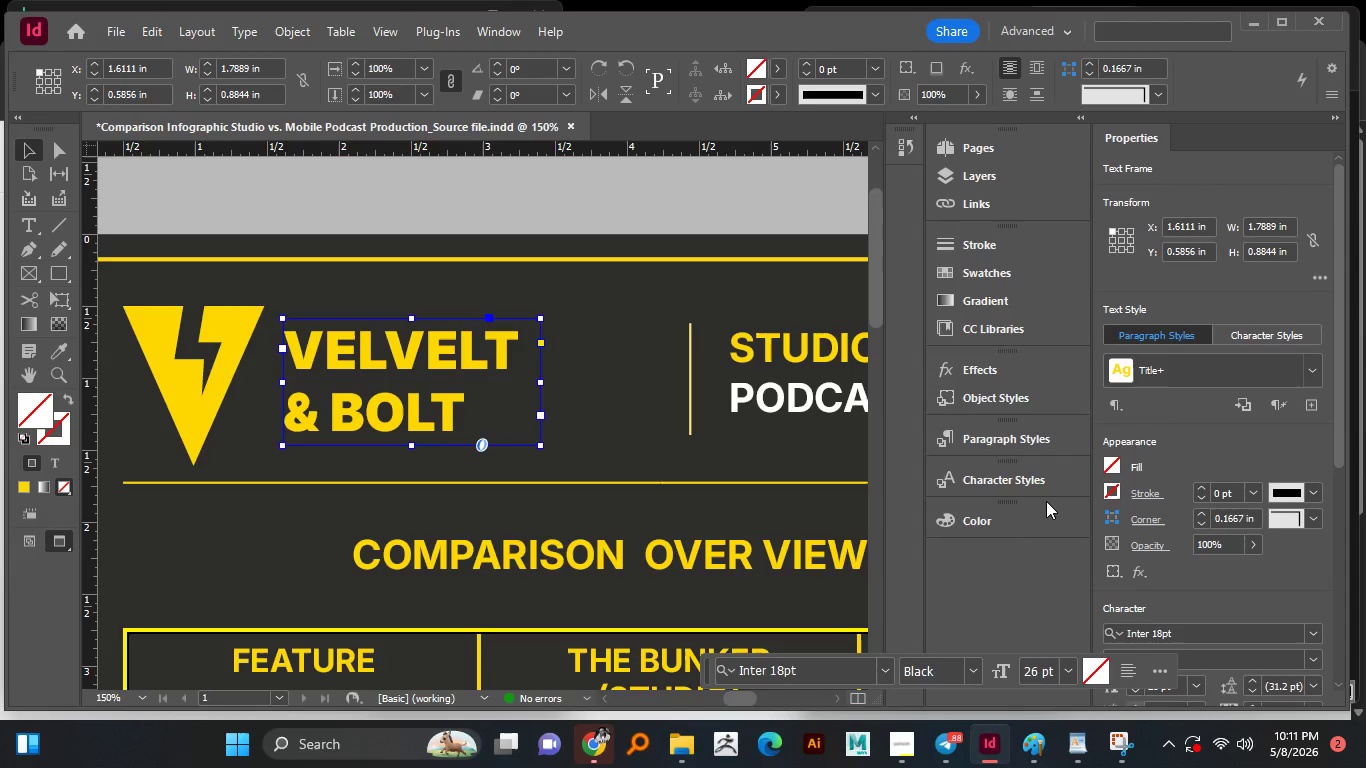 
left_click([1037, 486])
 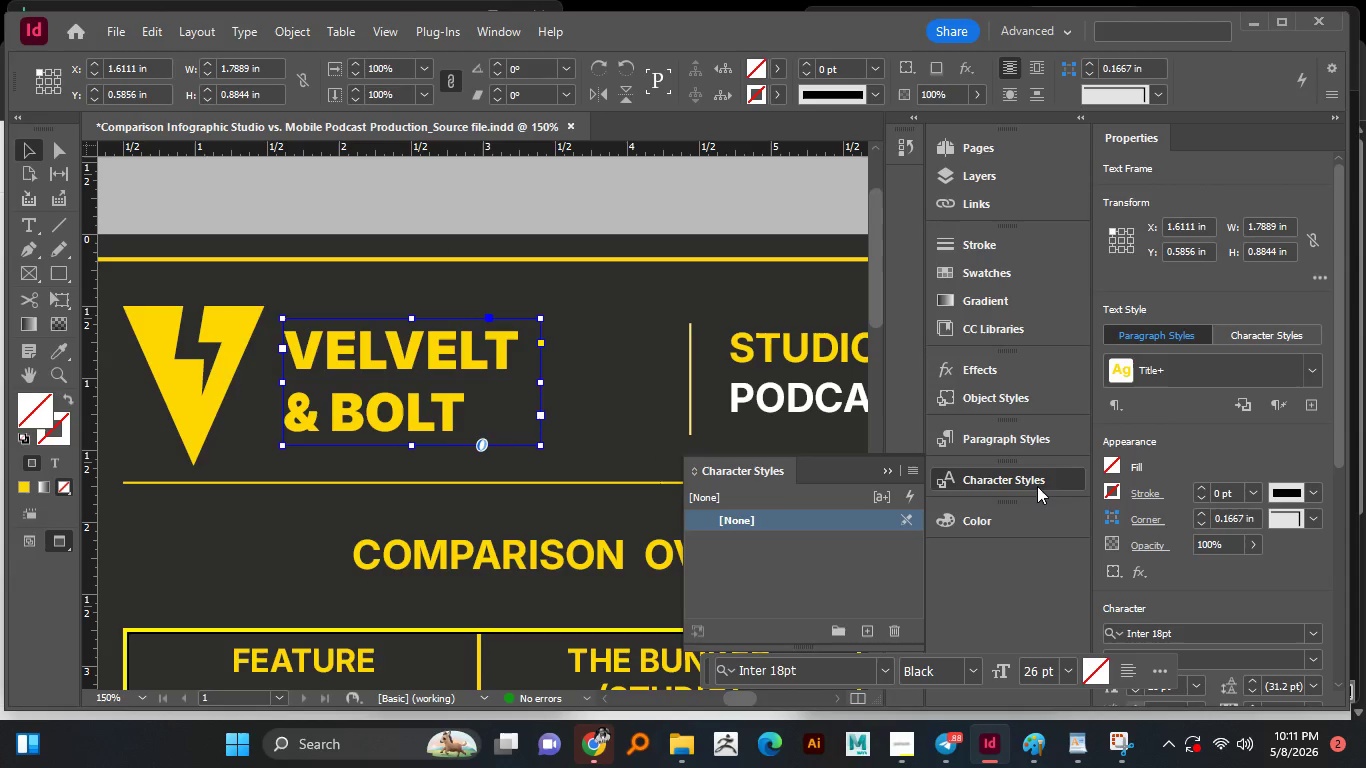 
left_click([1025, 436])
 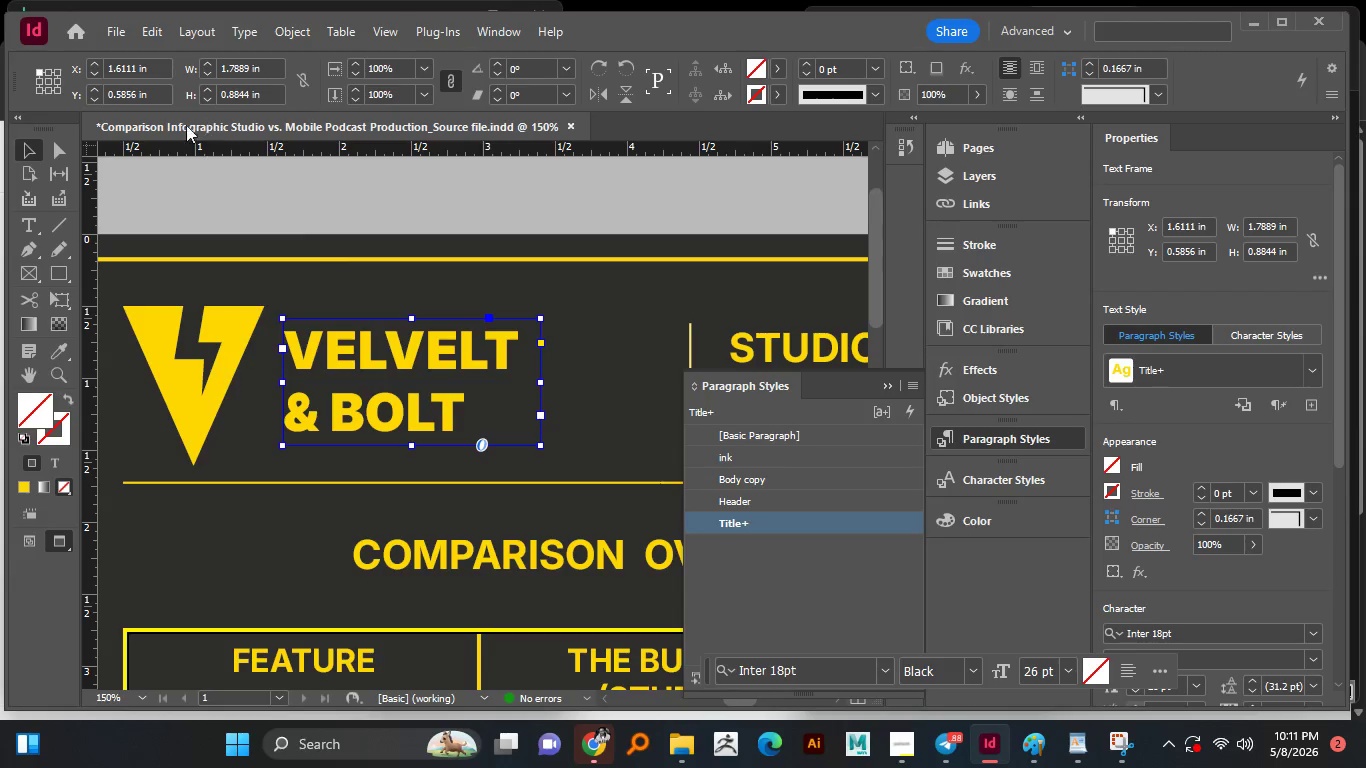 
left_click([152, 179])
 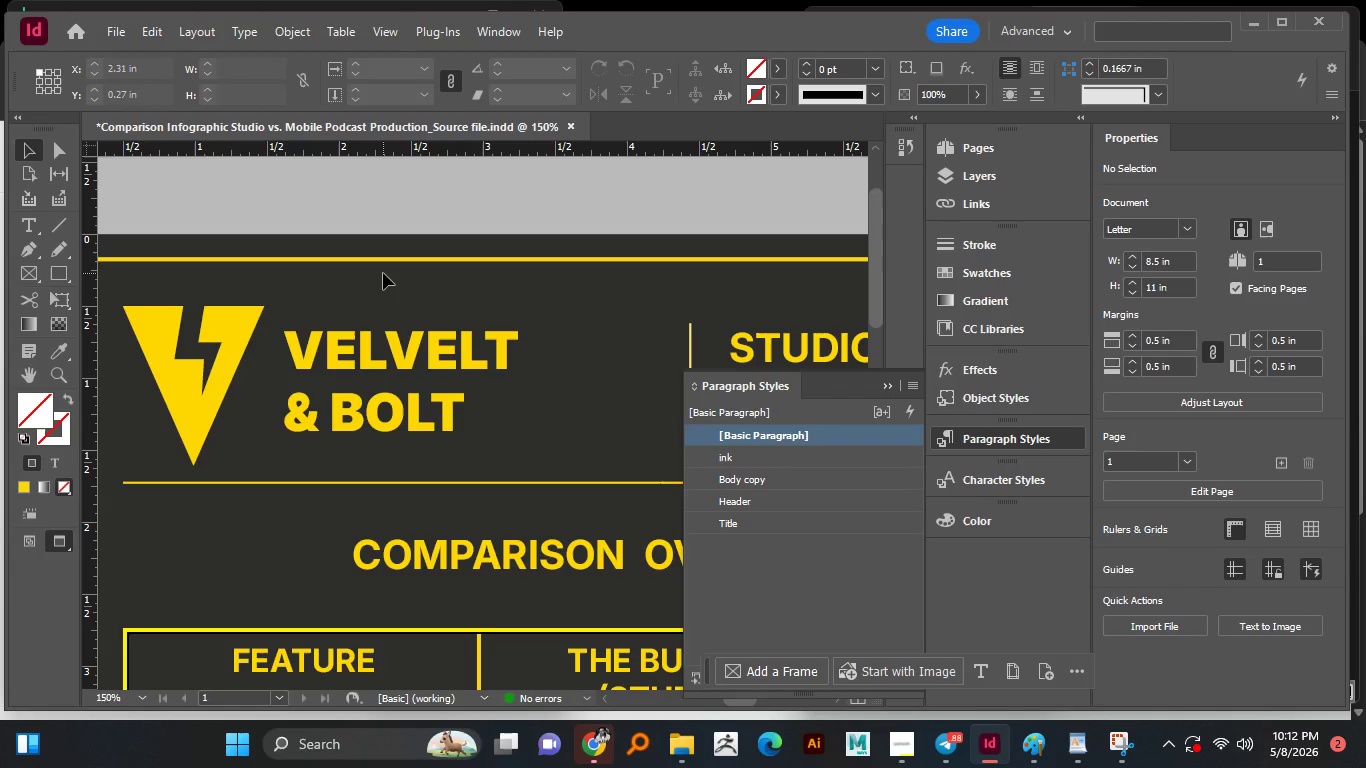 
wait(81.09)
 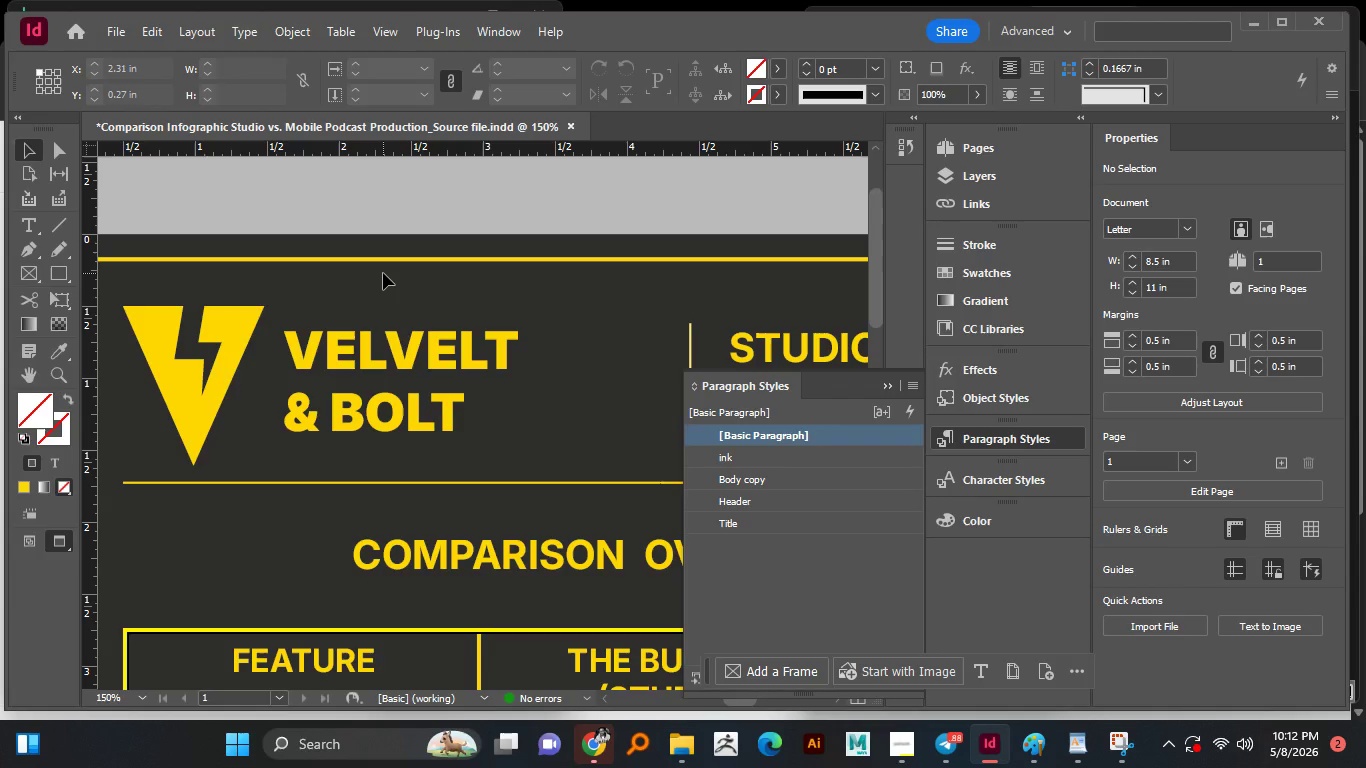 
scroll: coordinate [436, 312], scroll_direction: down, amount: 1.0
 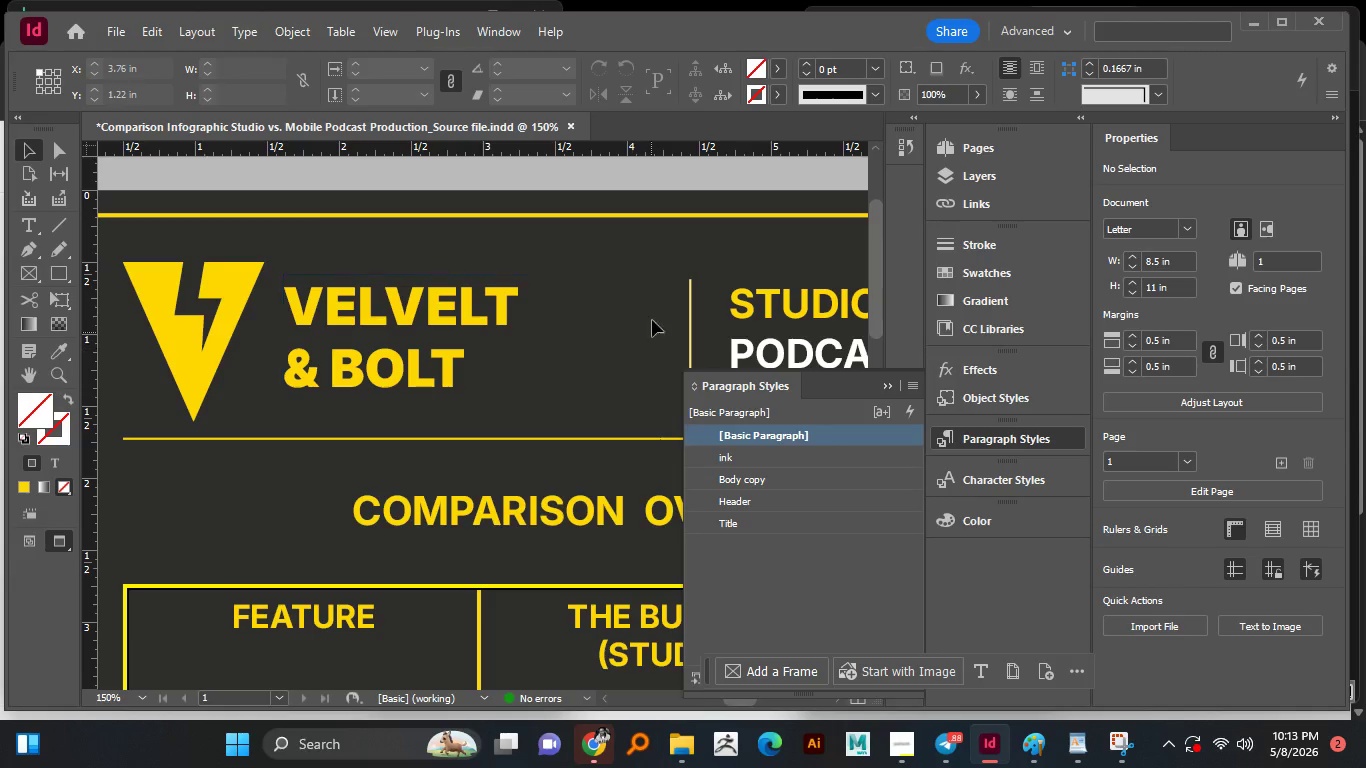 
left_click([885, 386])
 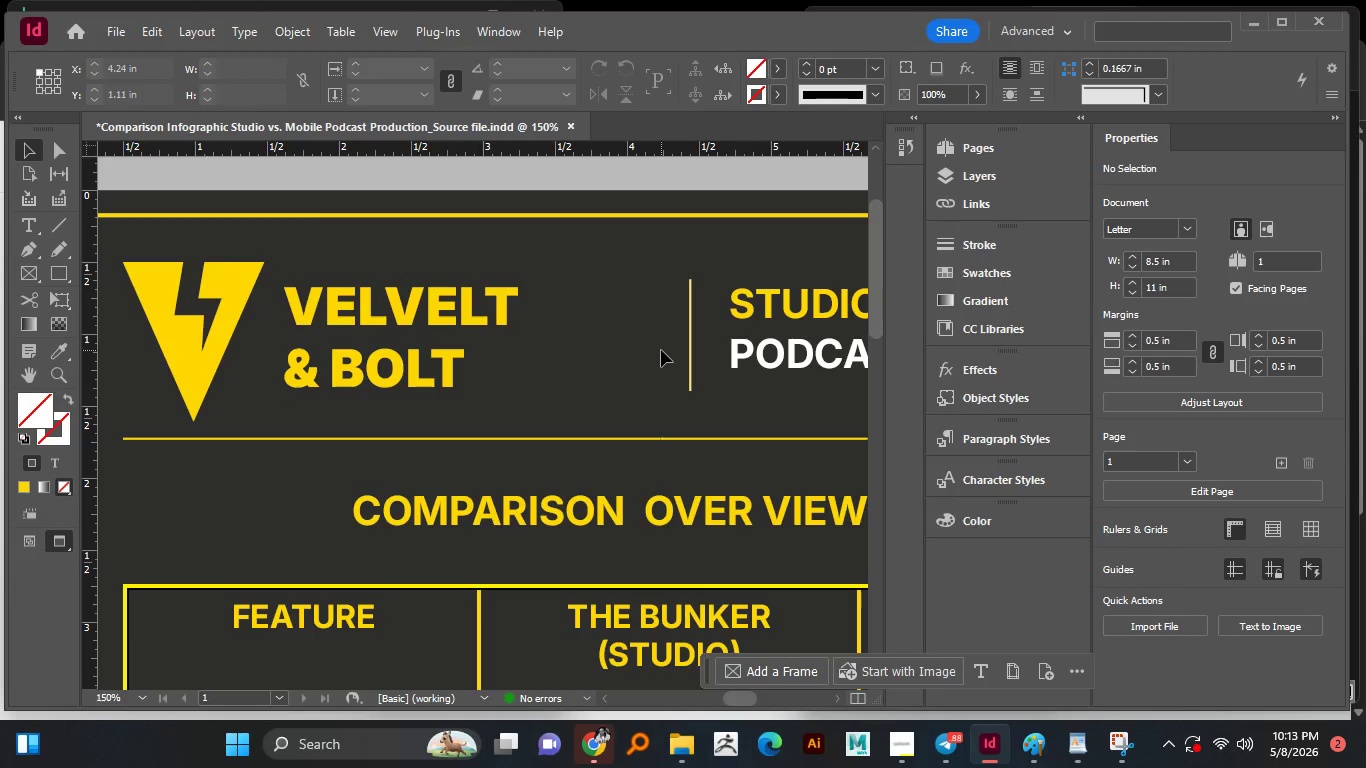 
key(Control+S)
 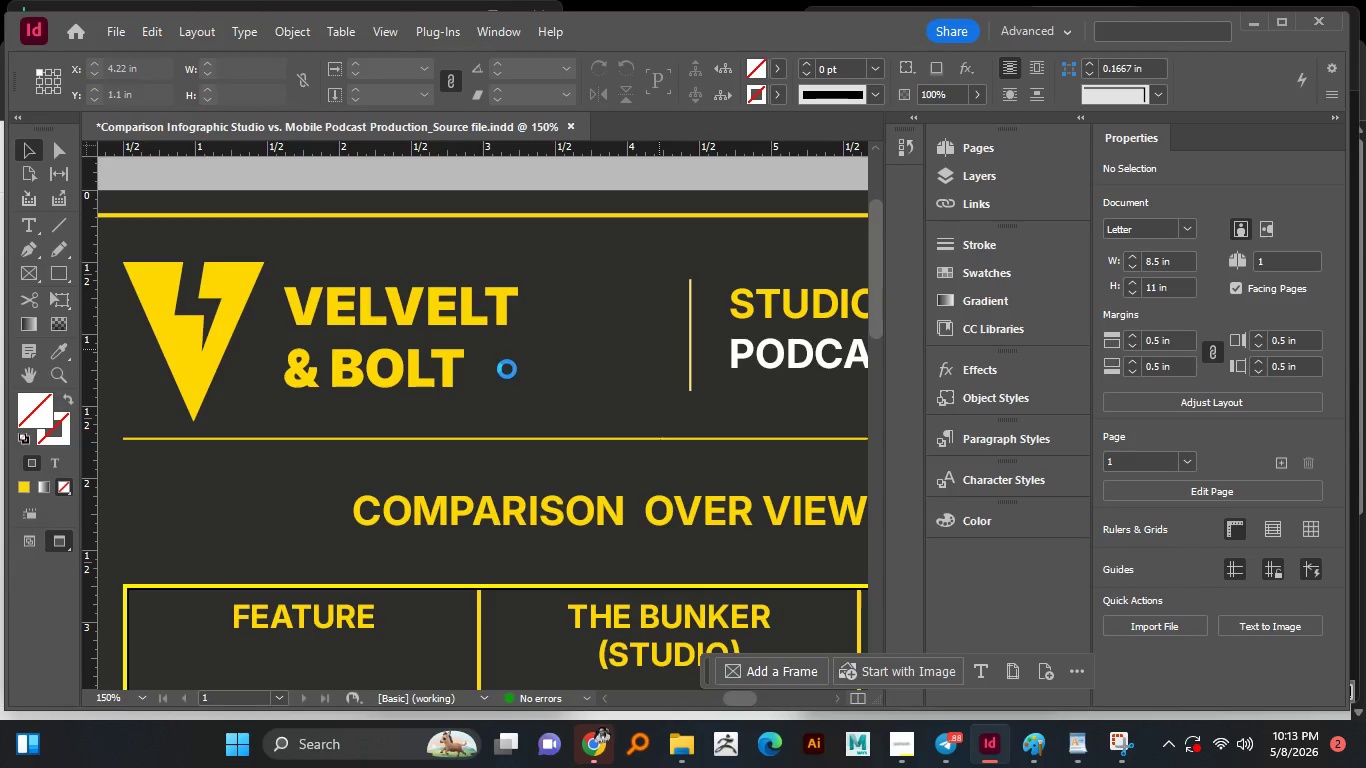 
hold_key(key=AltLeft, duration=0.48)
 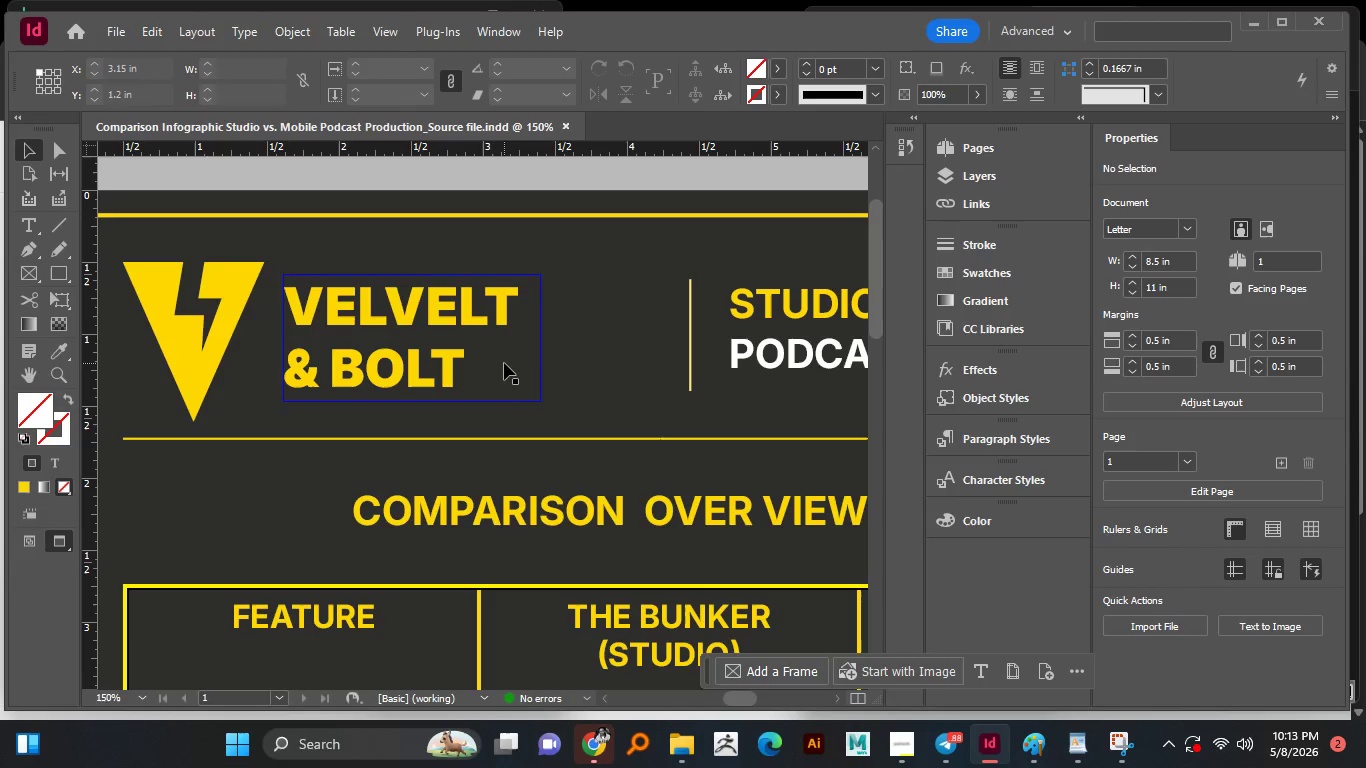 
hold_key(key=AltLeft, duration=1.5)
scroll: coordinate [503, 362], scroll_direction: down, amount: 5.0
 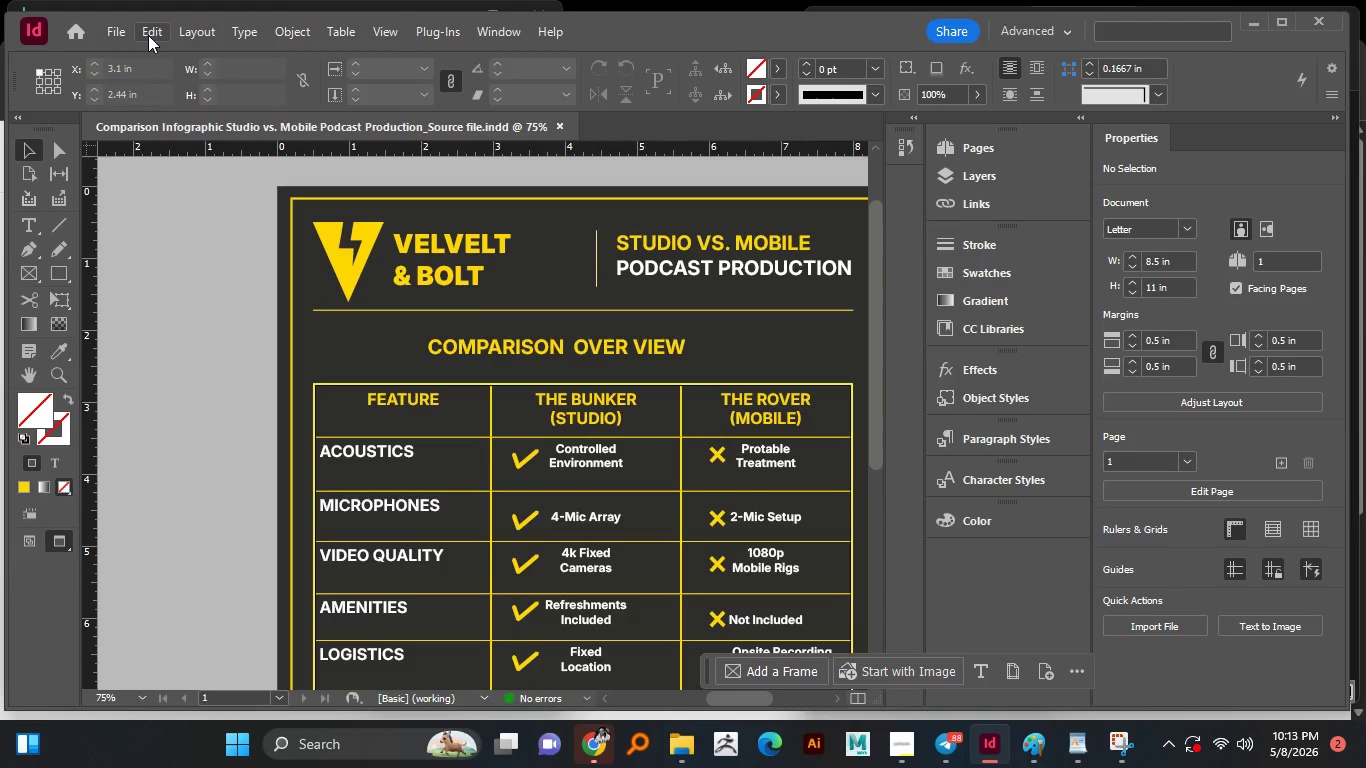 
left_click([115, 35])
 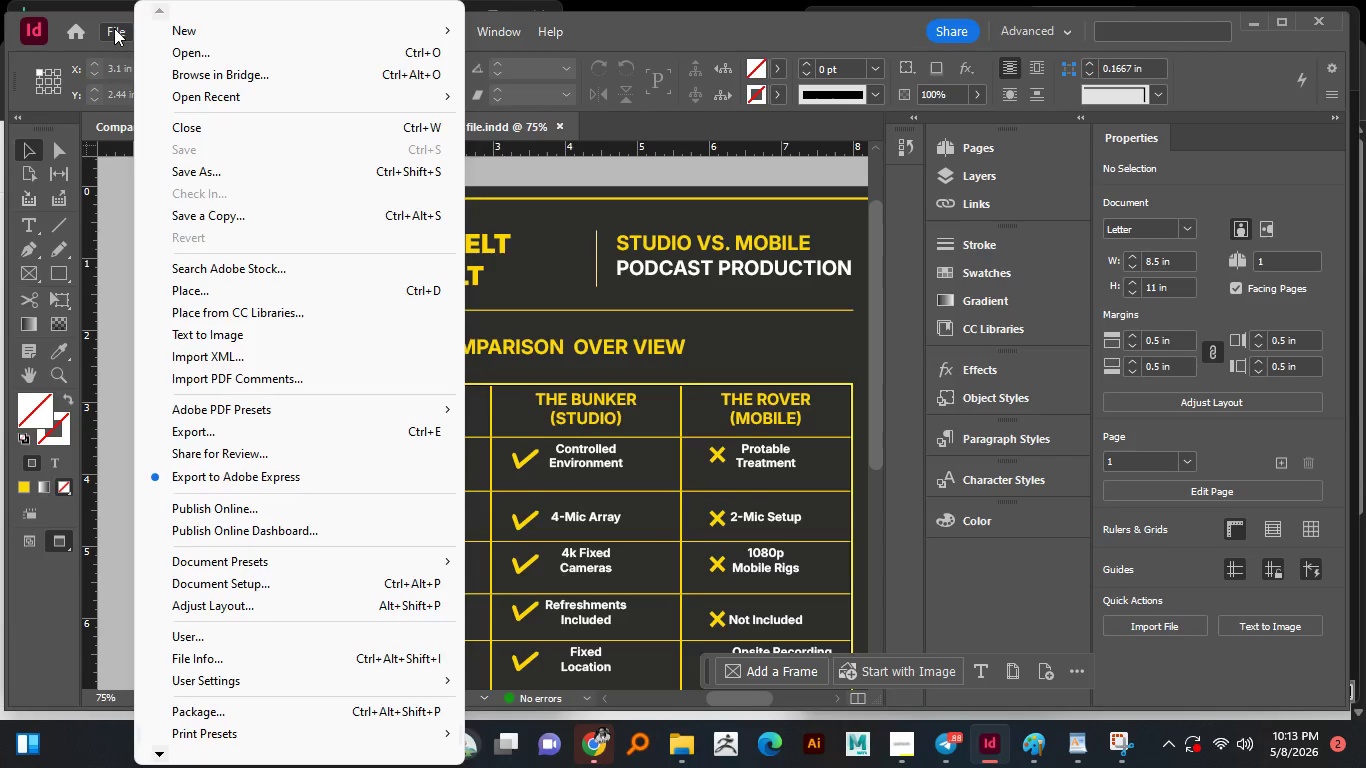 
left_click([153, 26])
 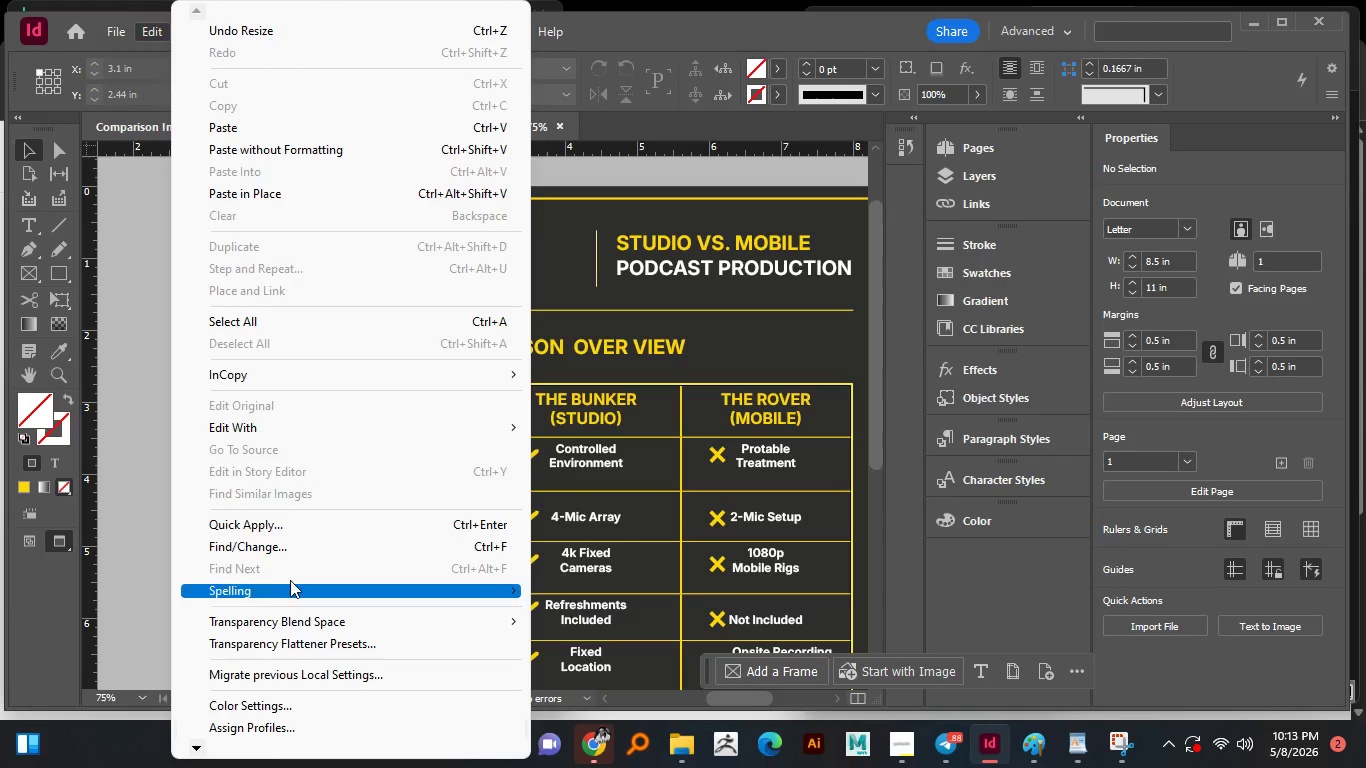 
left_click([291, 580])
 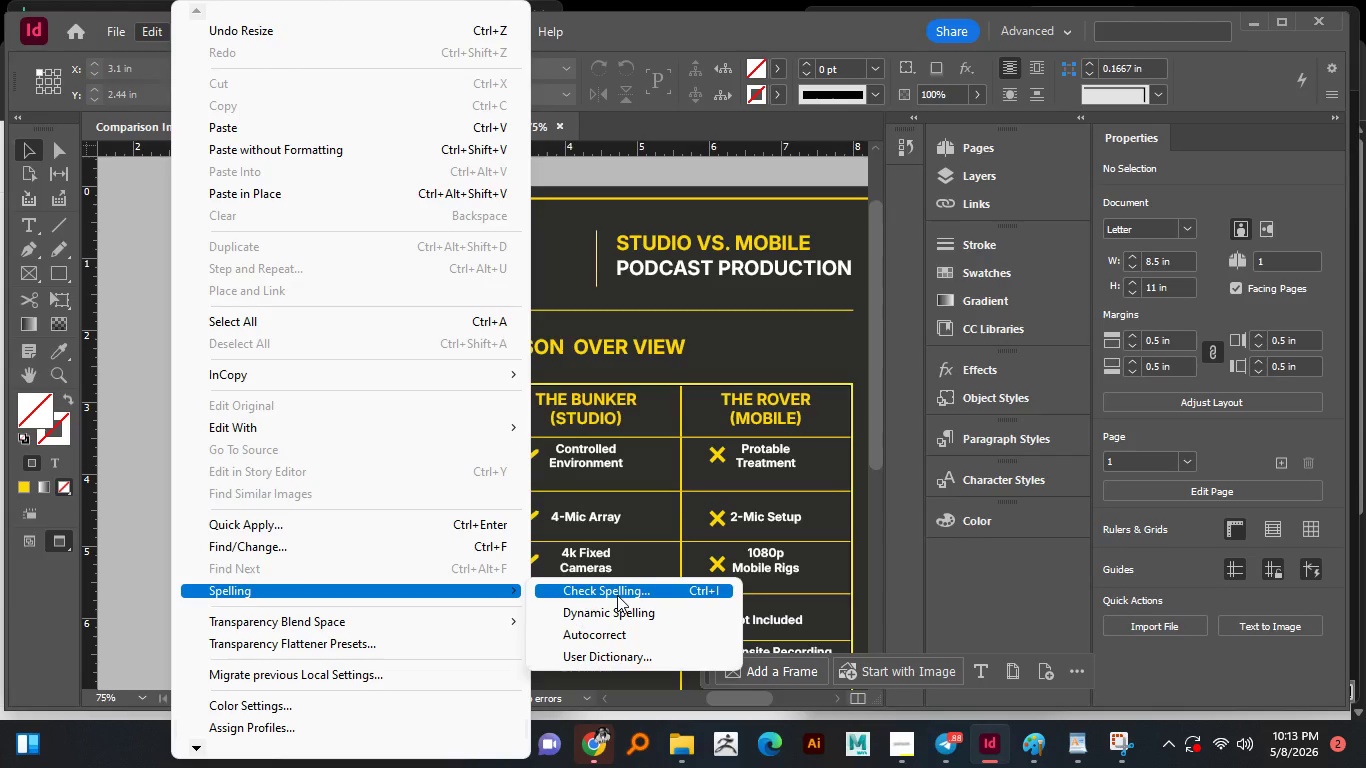 
left_click([617, 595])
 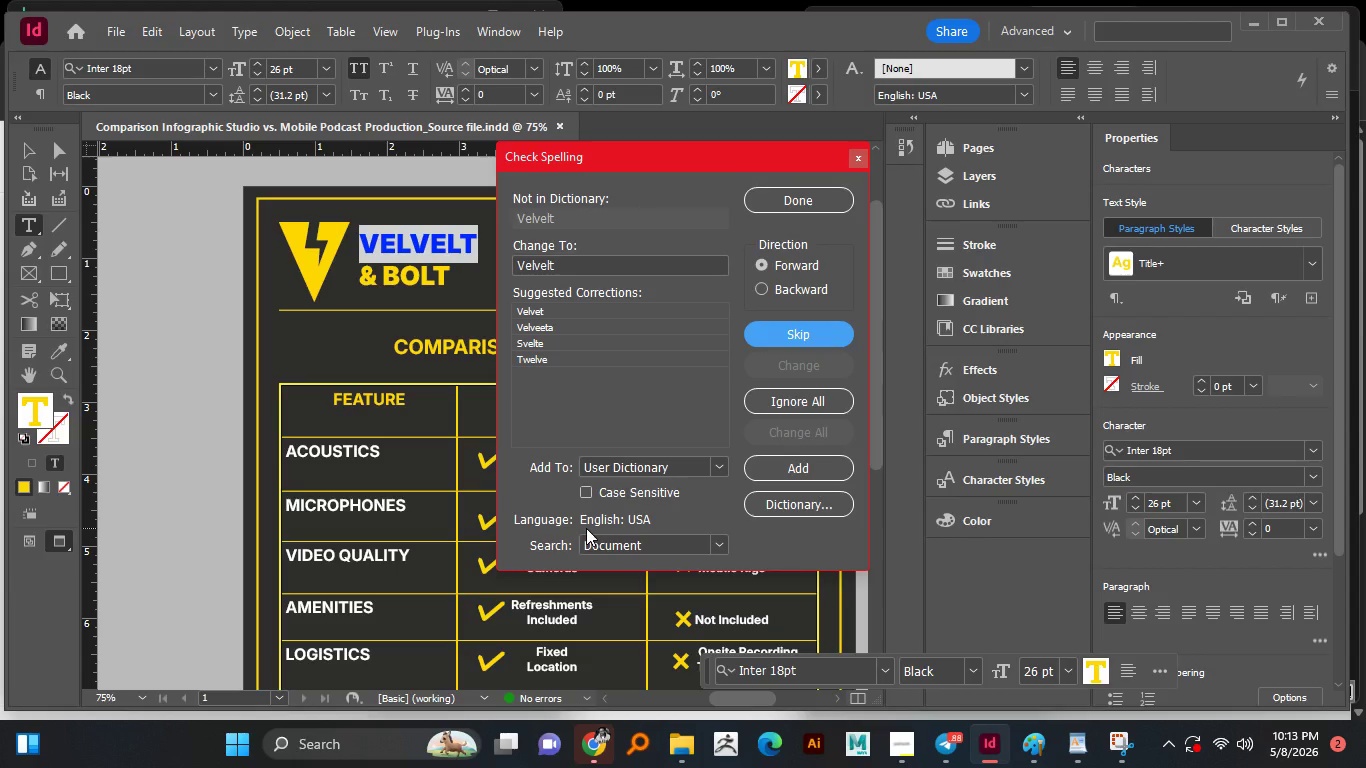 
wait(17.0)
 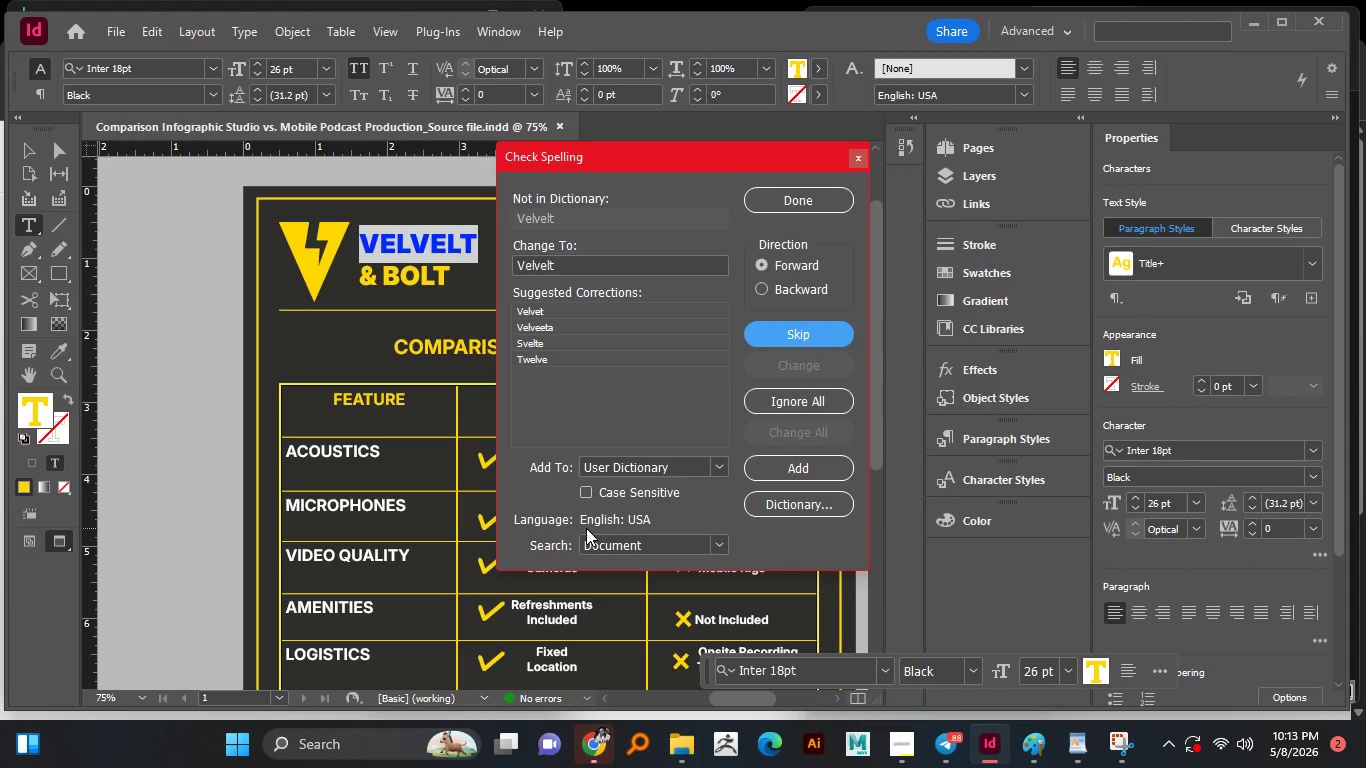 
left_click([898, 671])